 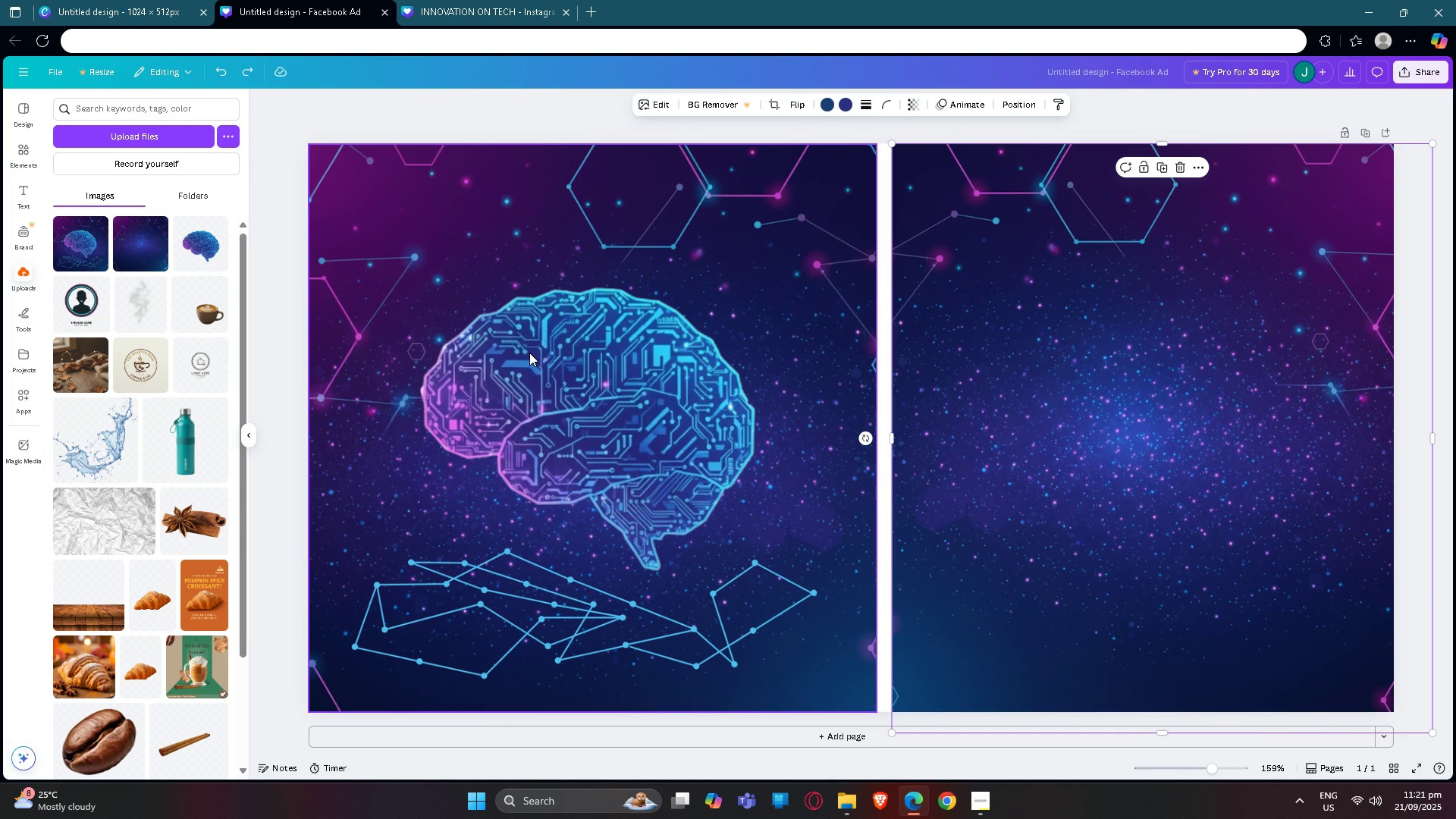 
key(Control+Z)
 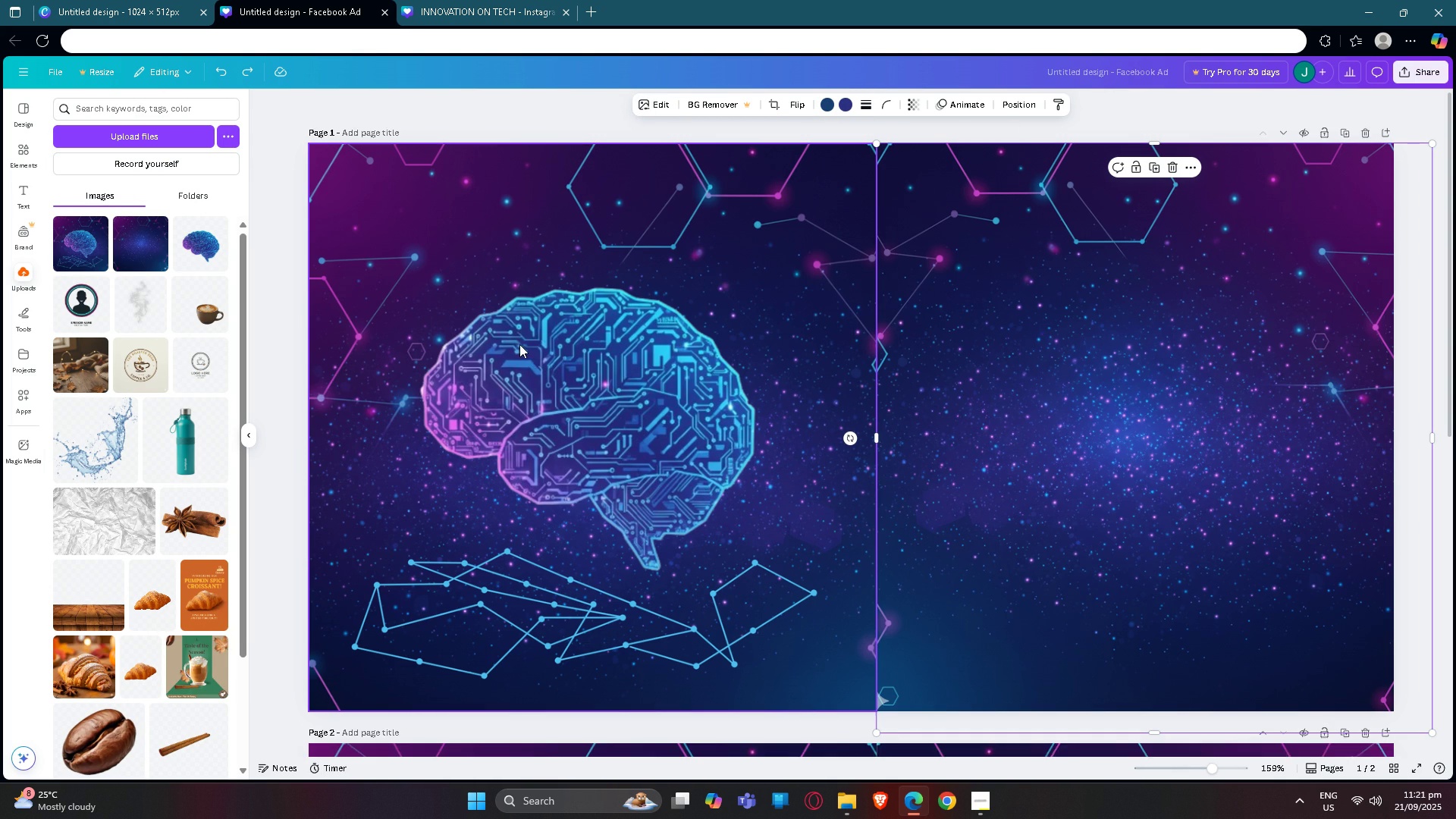 
key(Control+Z)
 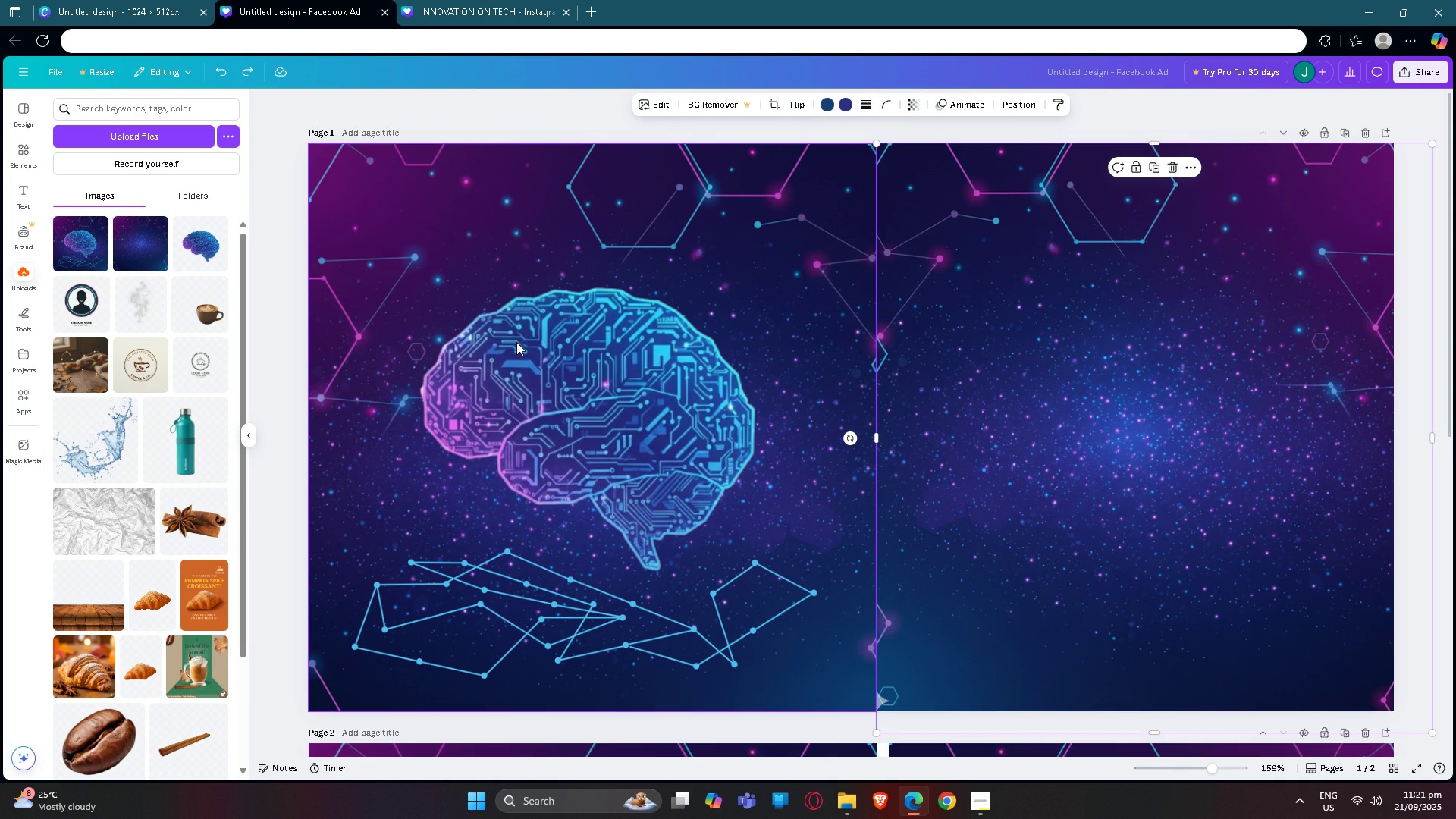 
key(Control+Z)
 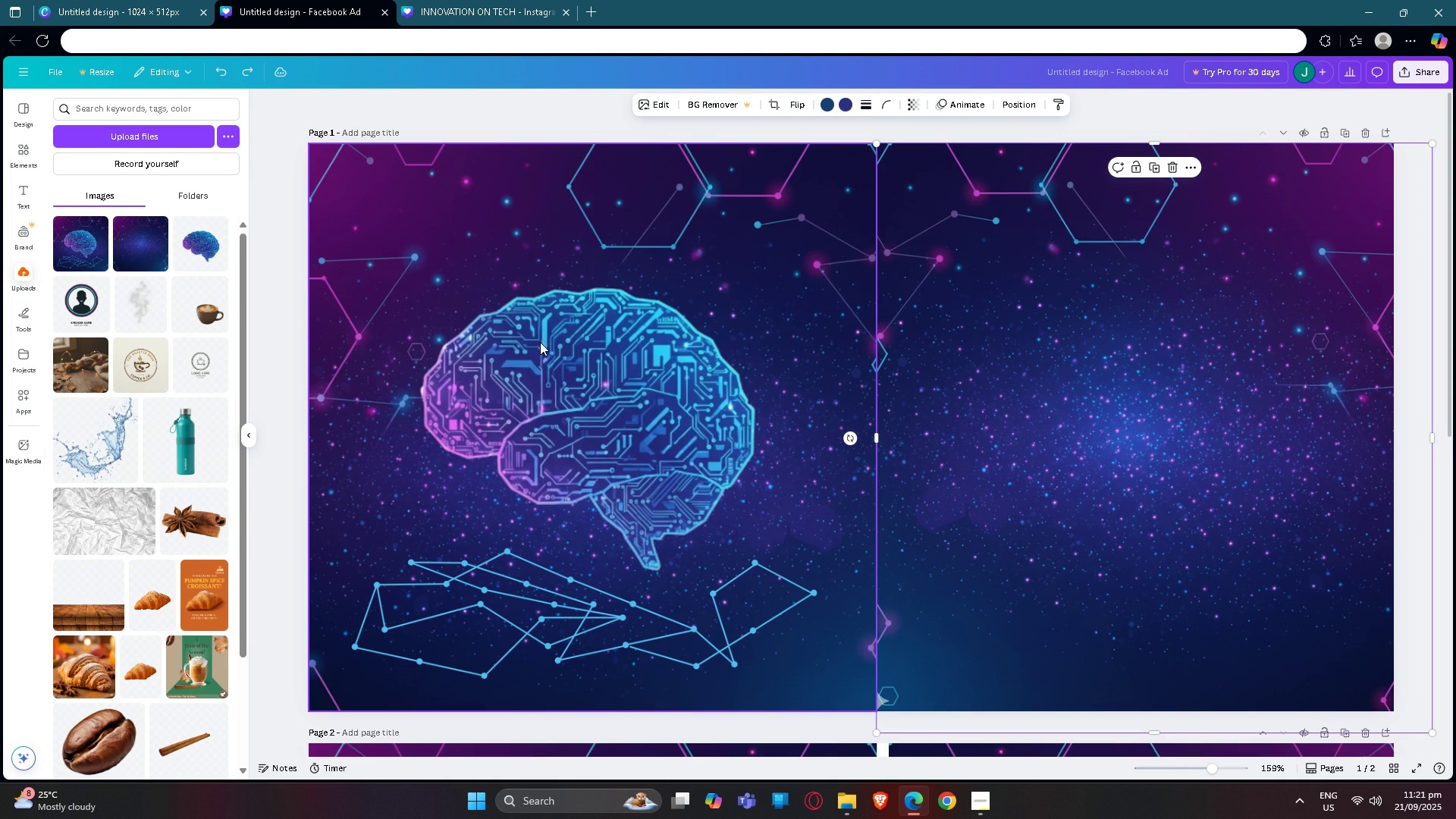 
key(Control+Z)
 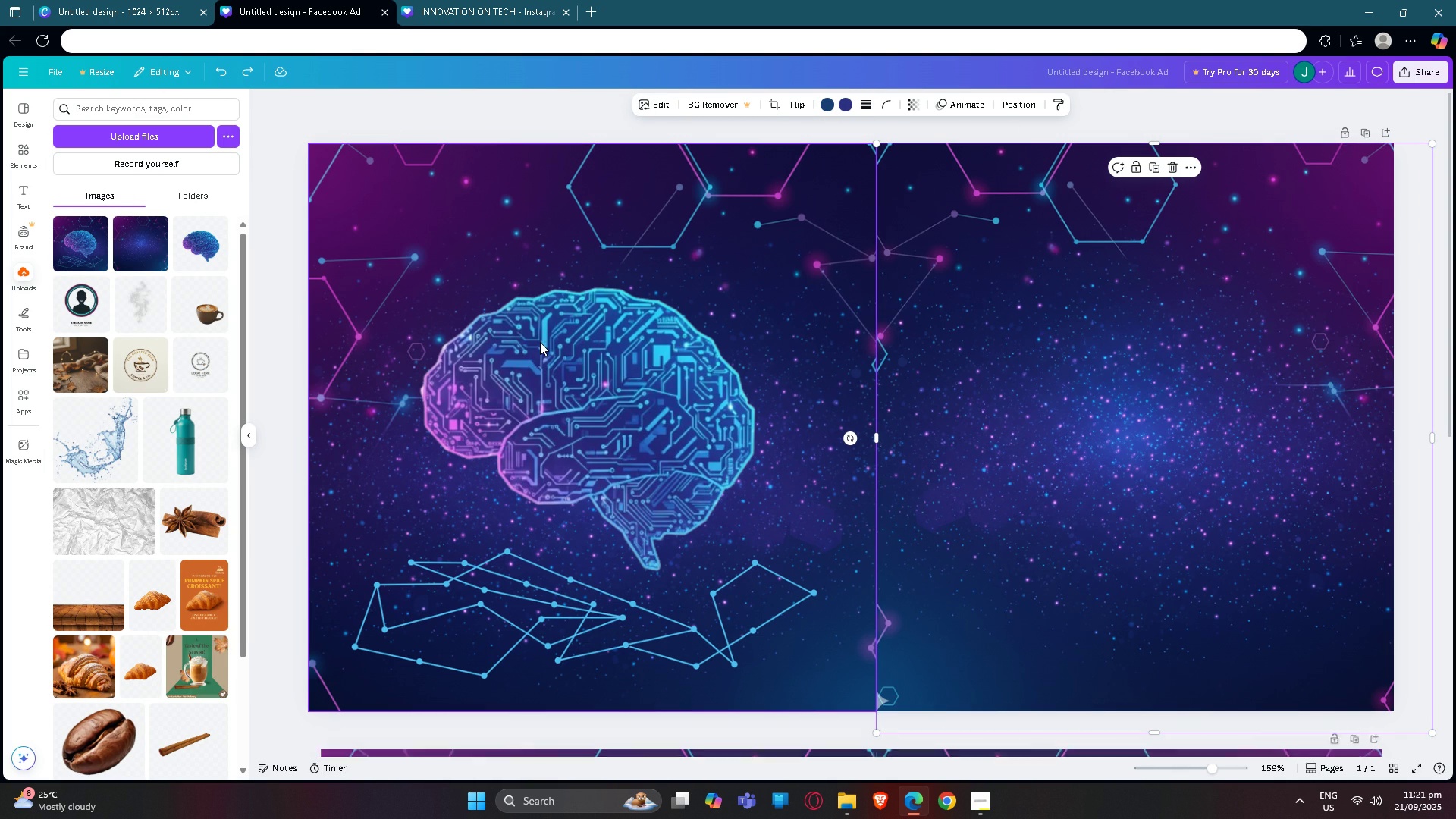 
key(Control+Z)
 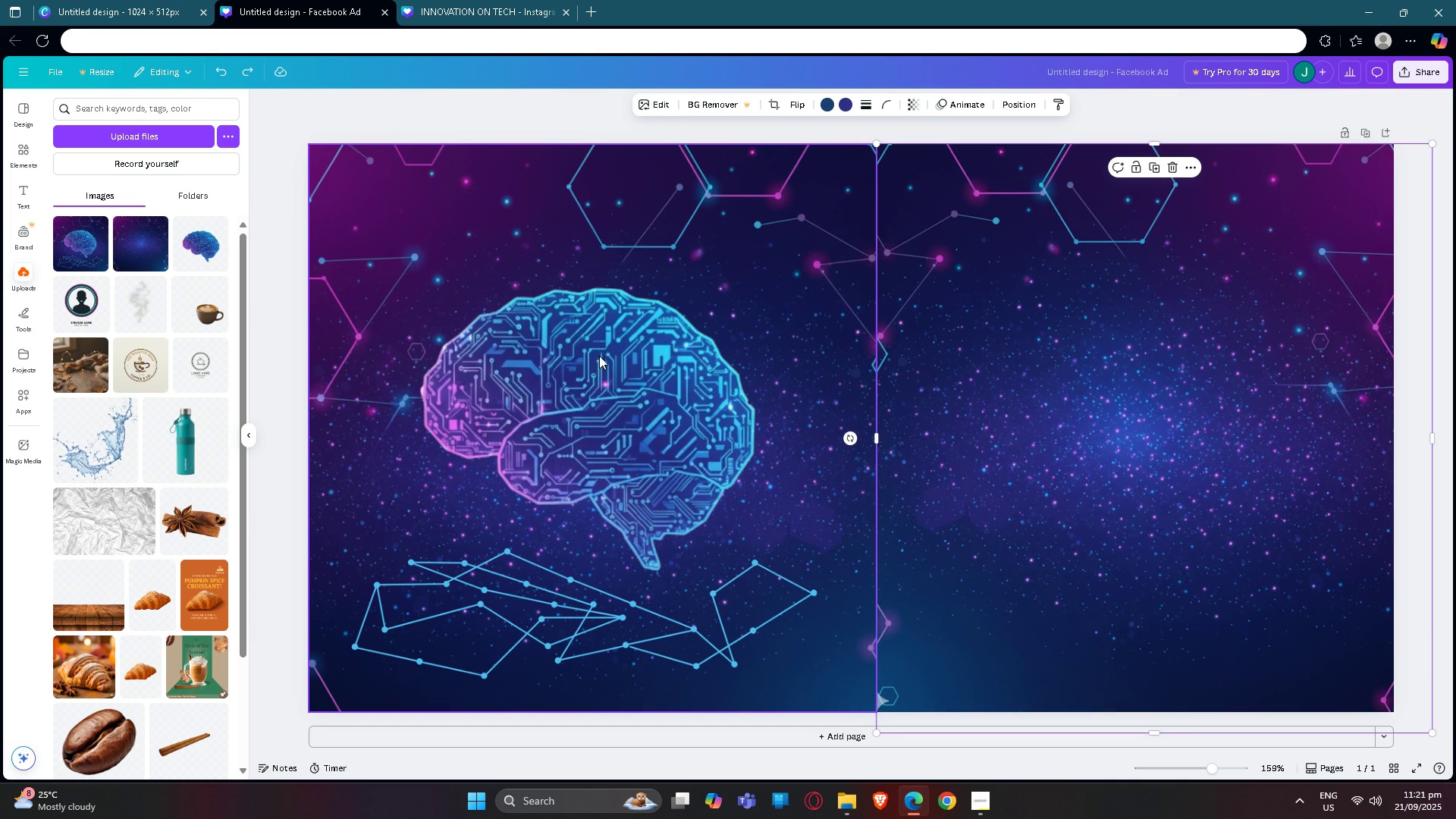 
key(Control+Z)
 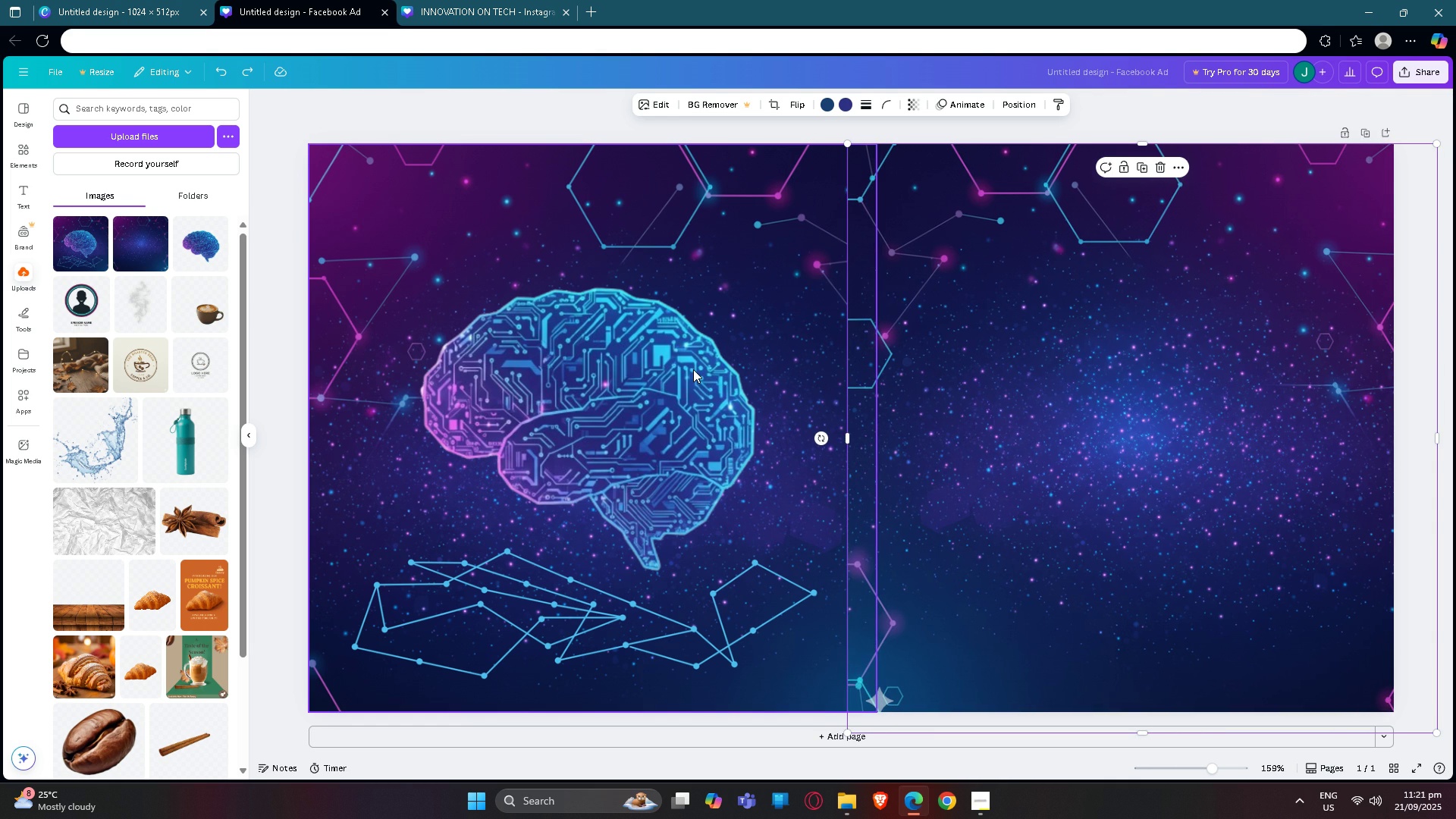 
key(Control+Z)
 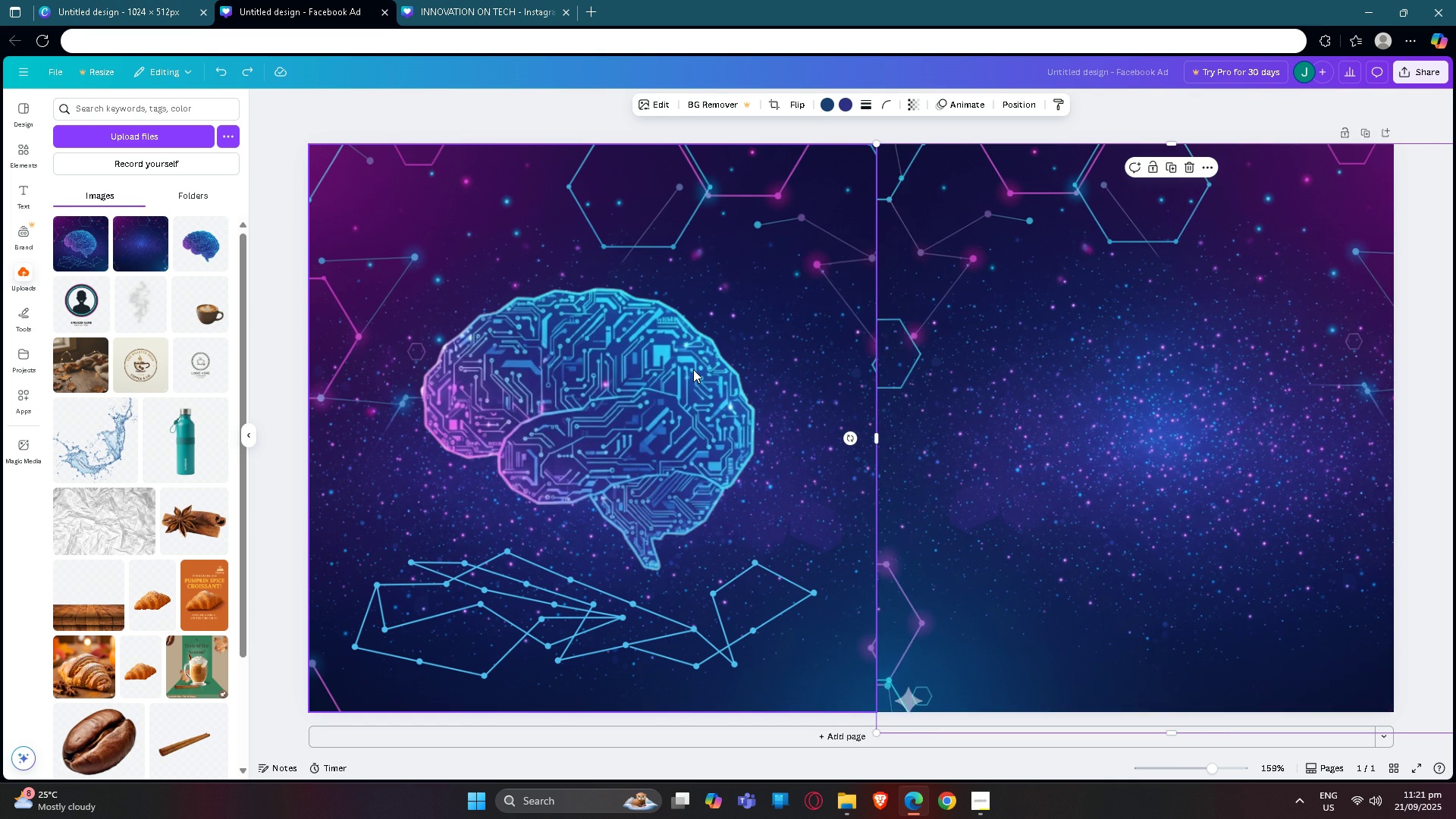 
key(Control+Z)
 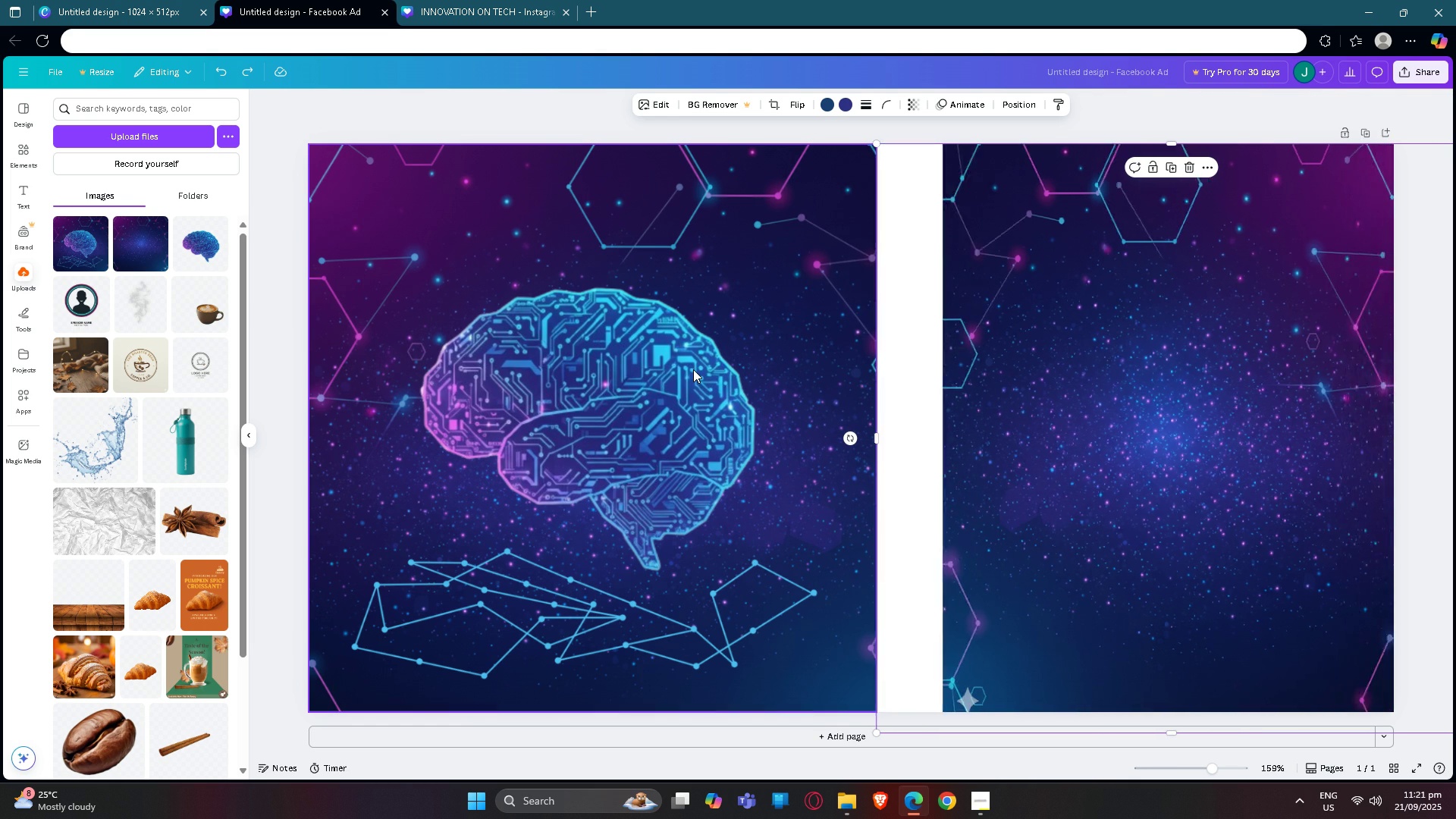 
key(Control+Z)
 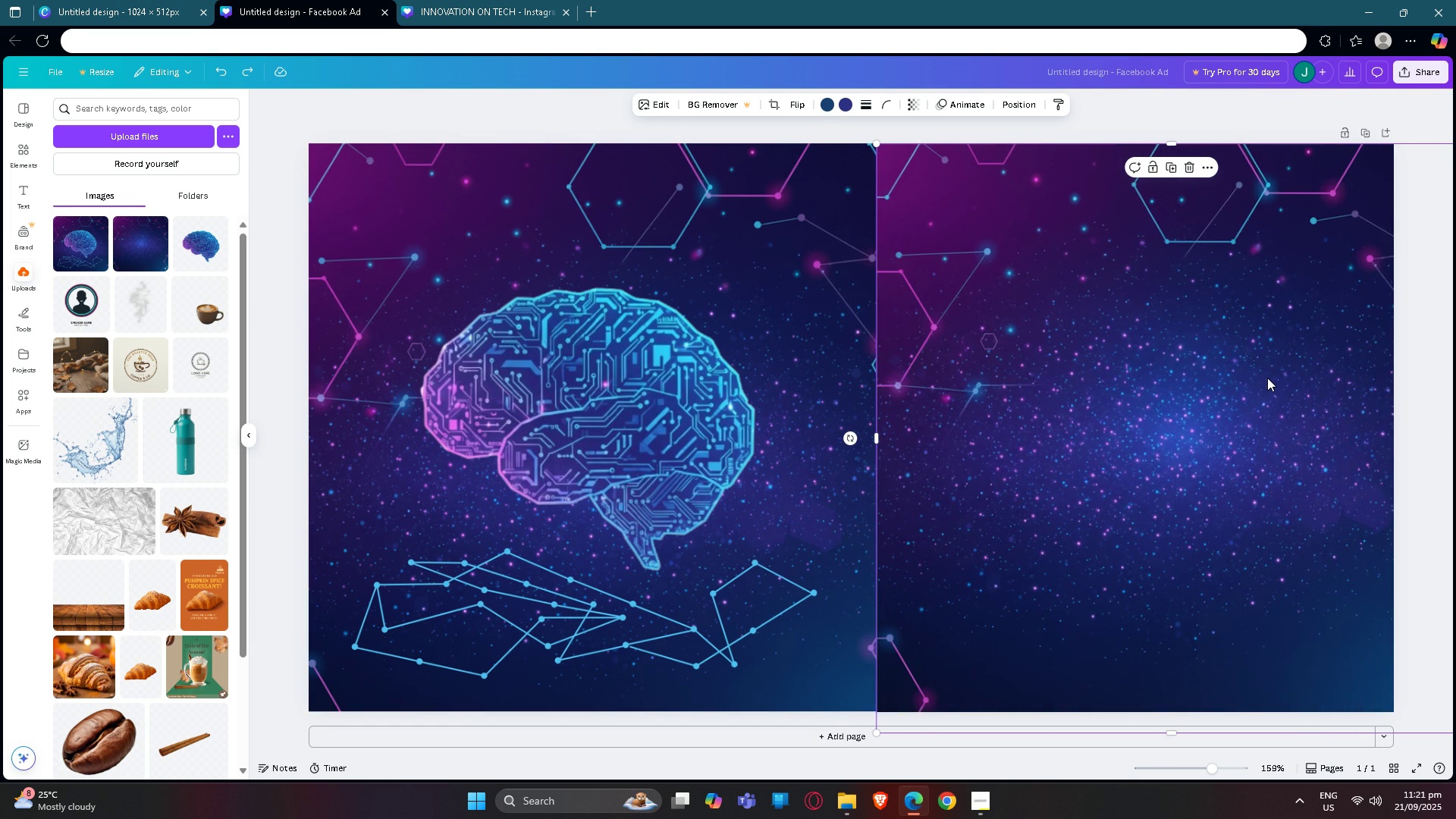 
left_click([1261, 379])
 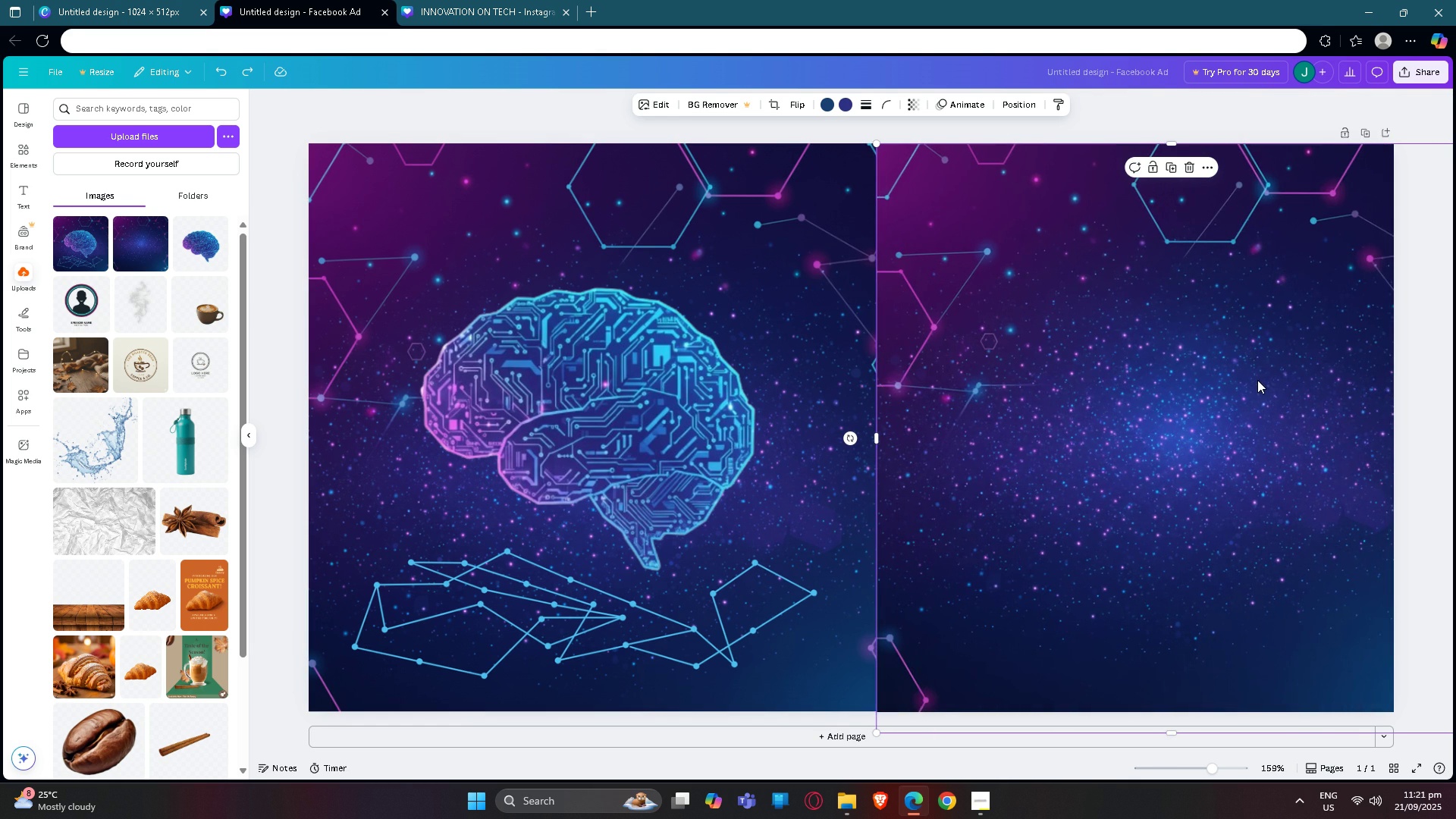 
key(Backspace)
 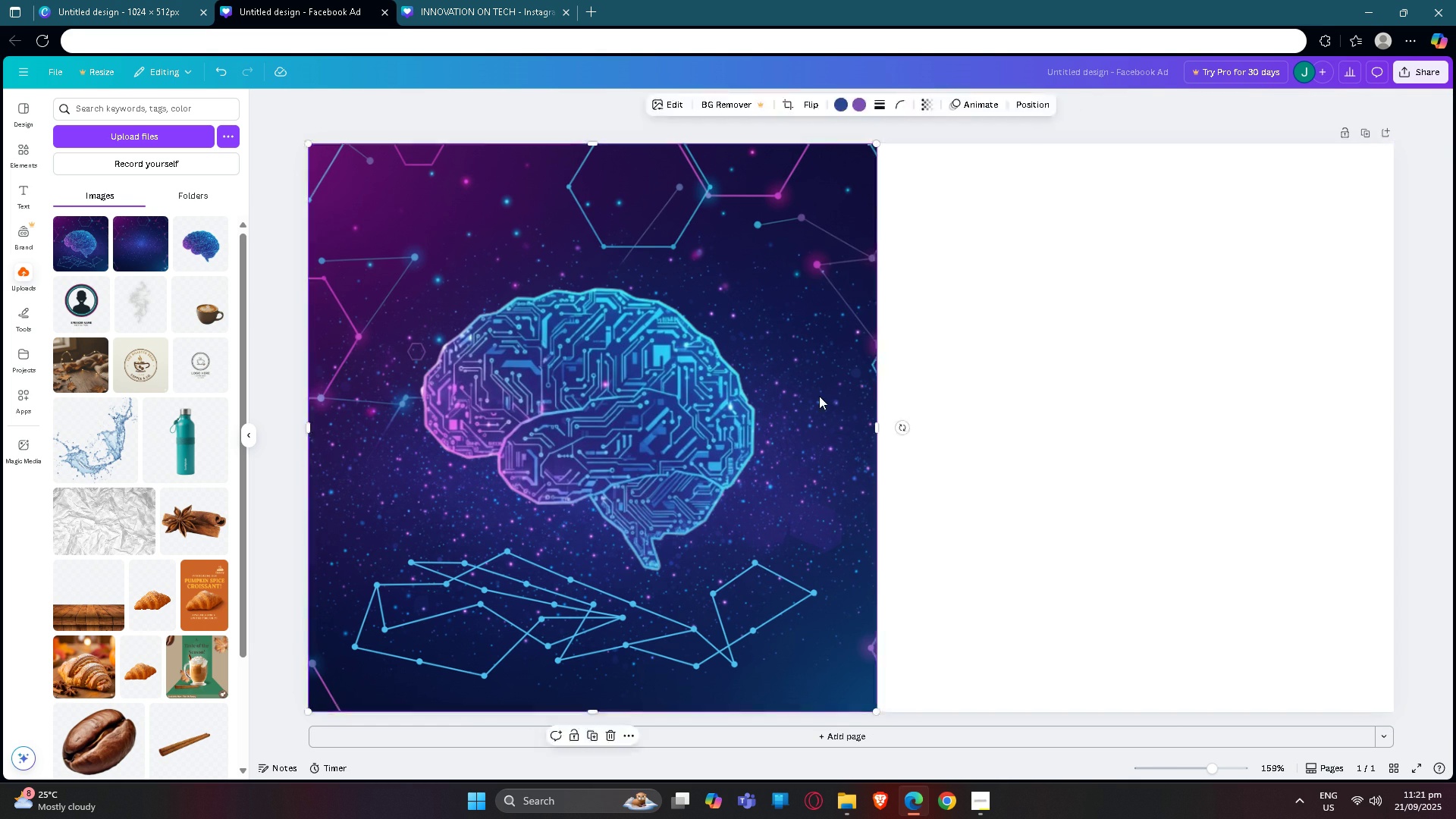 
key(Backspace)
 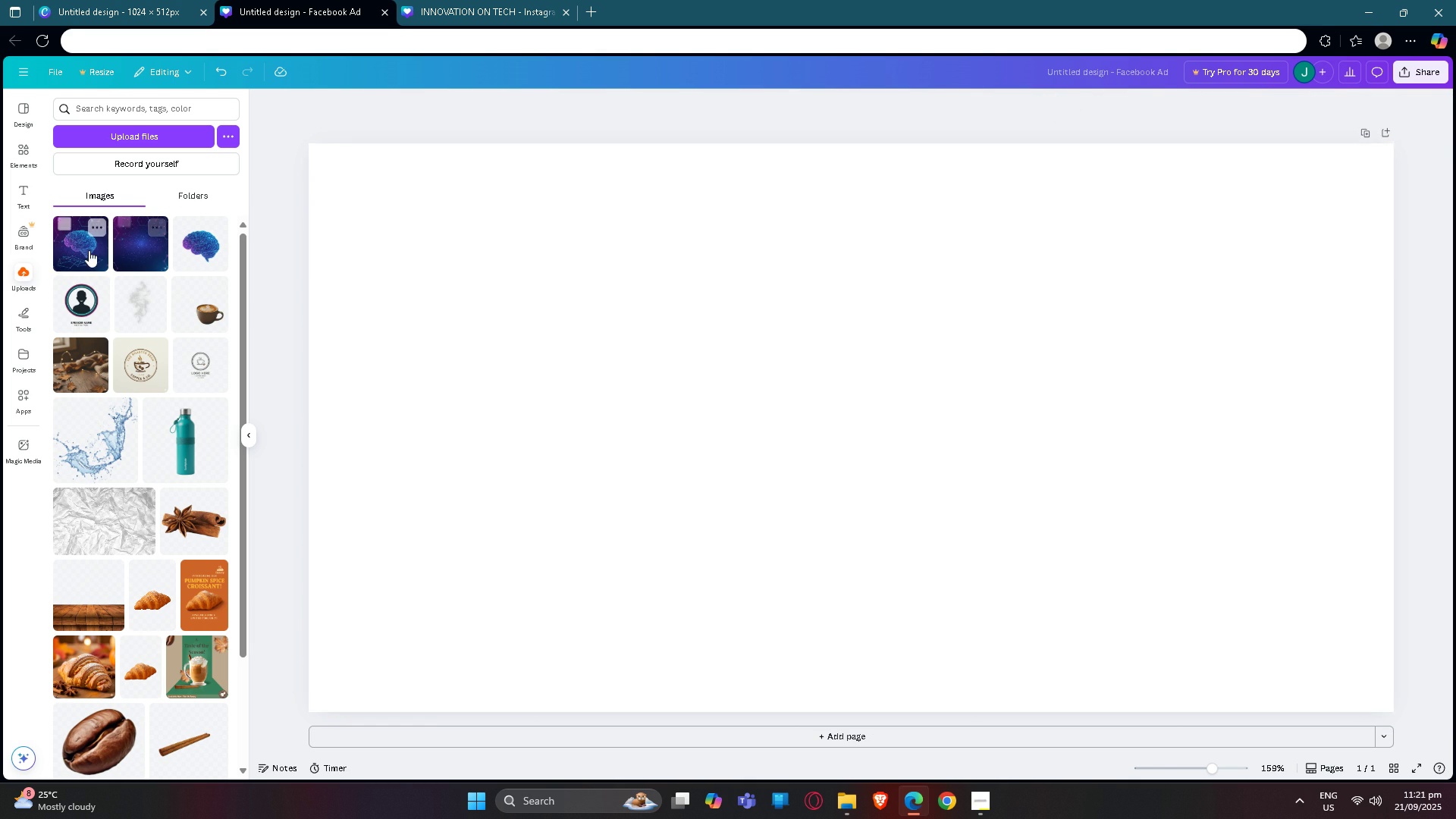 
left_click([87, 250])